 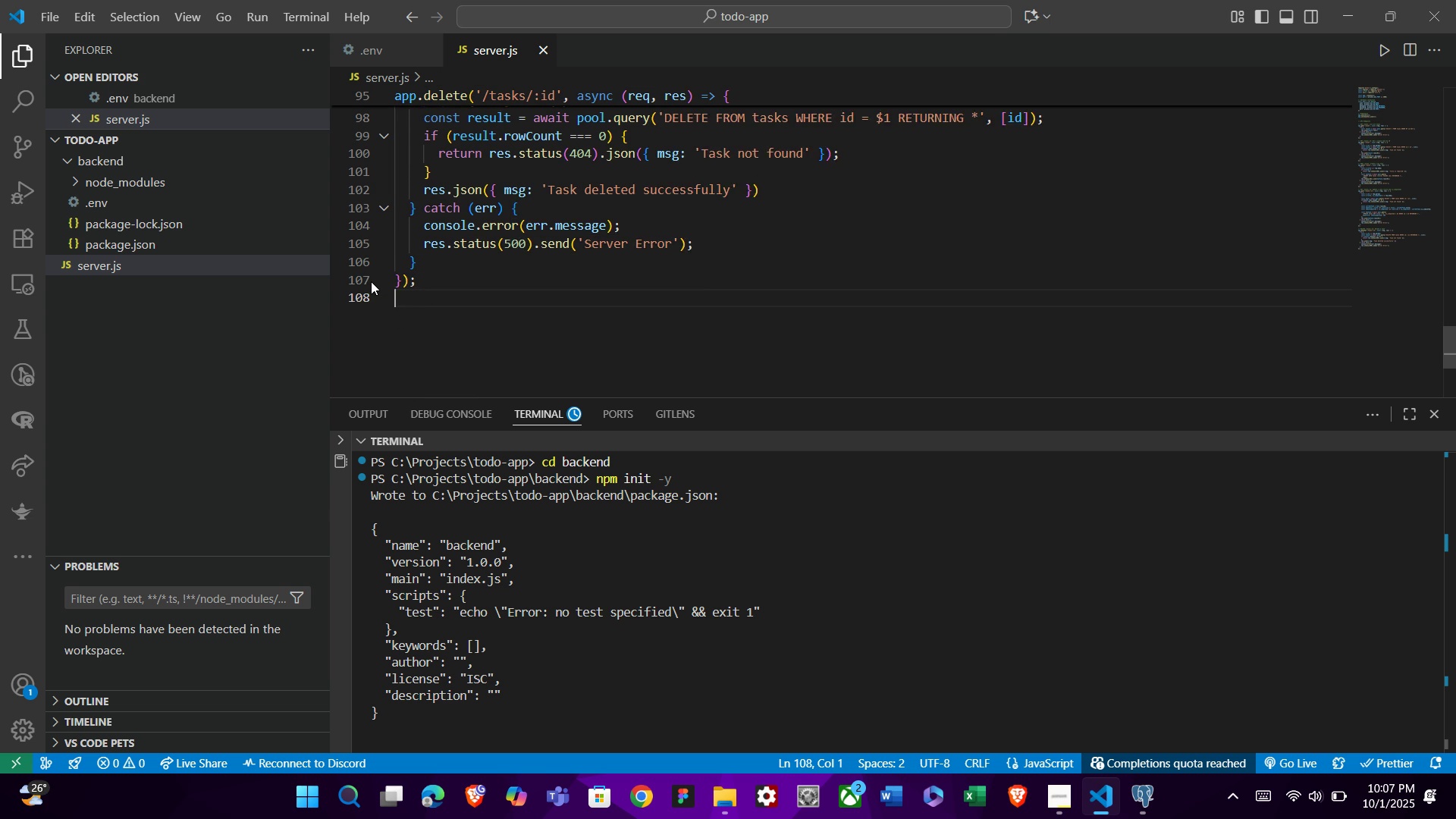 
key(Enter)
 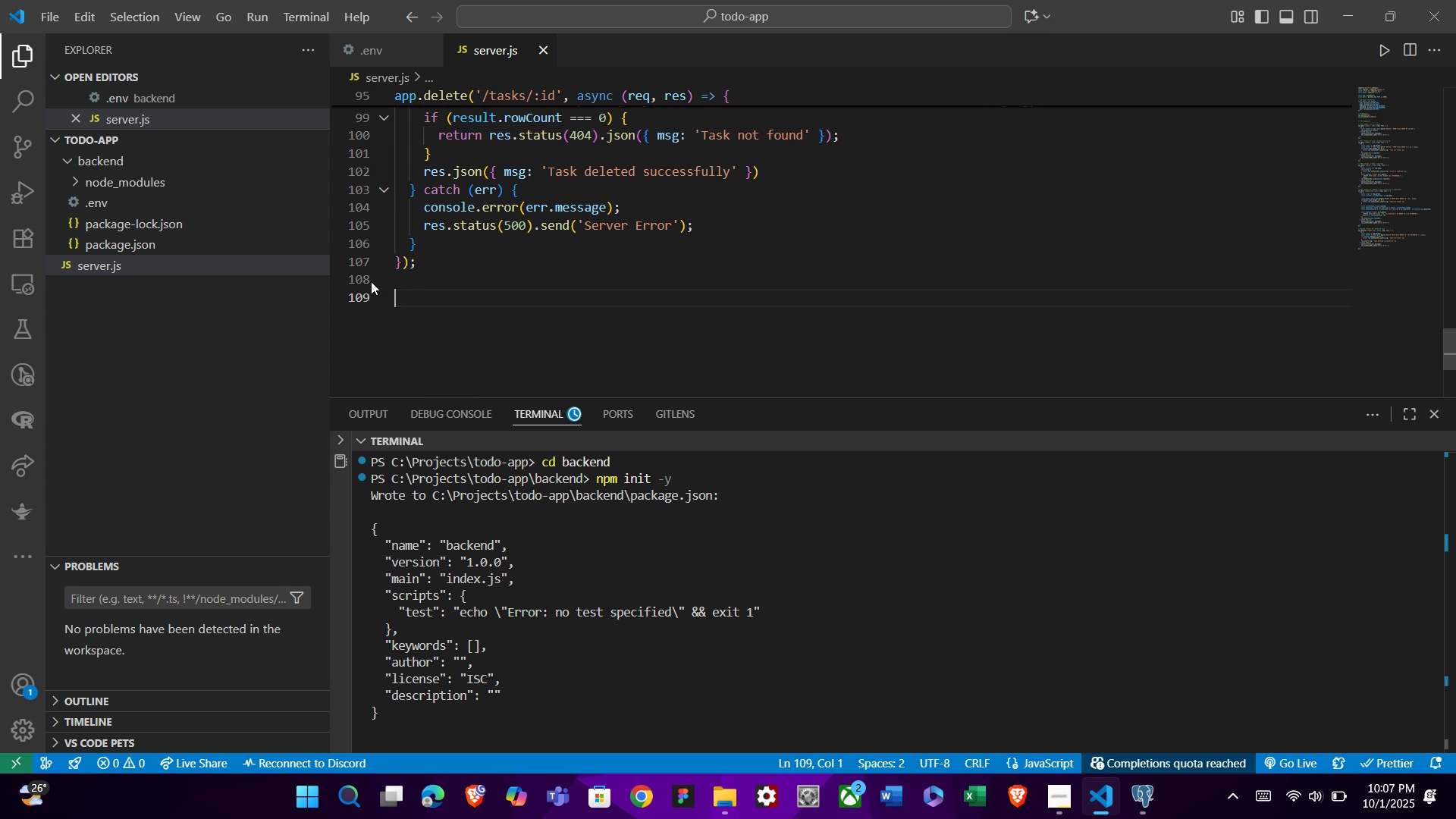 
key(Enter)
 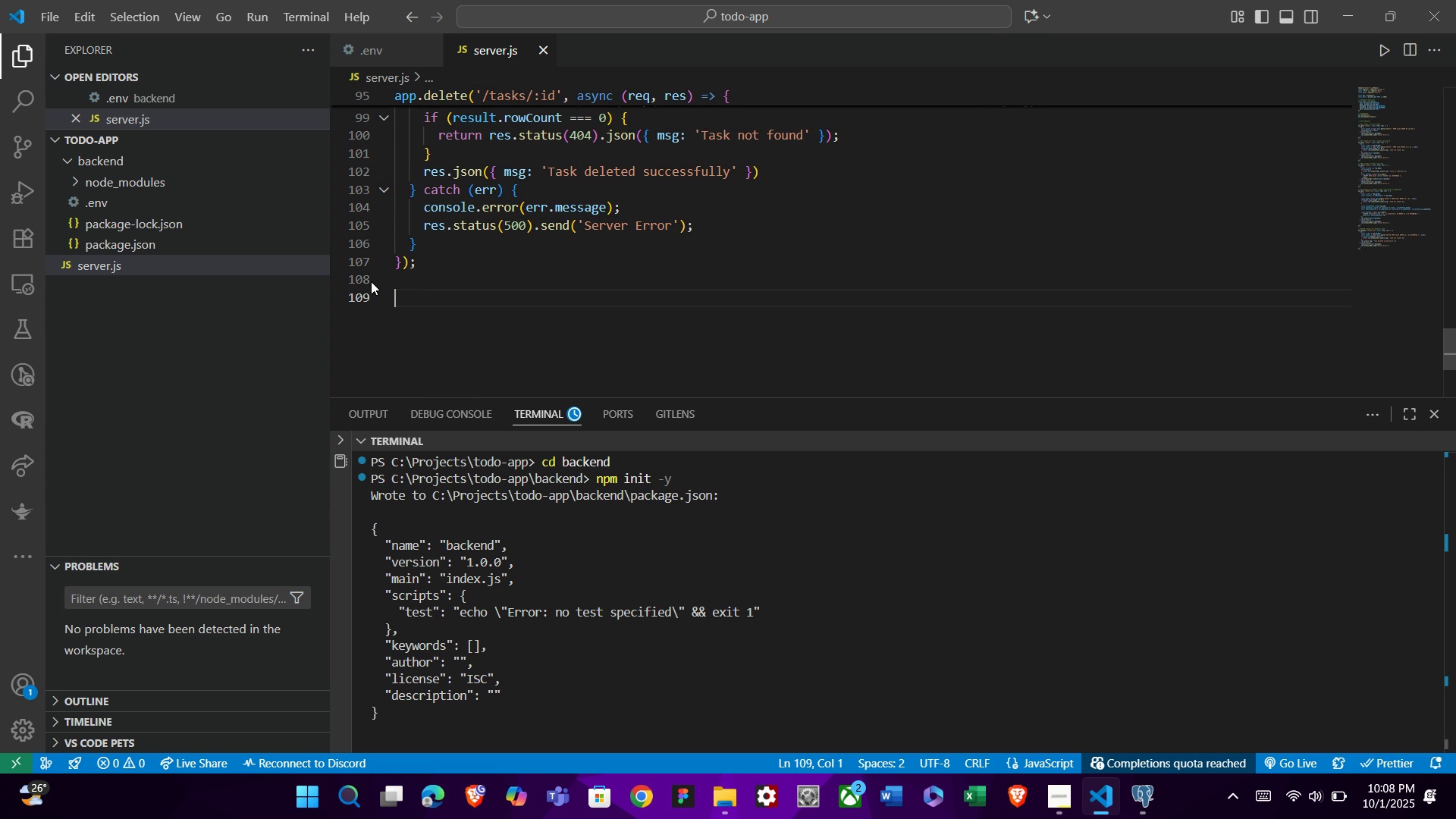 
type(//S)
key(Backspace)
type( sS)
key(Backspace)
key(Backspace)
type(Start the server)
 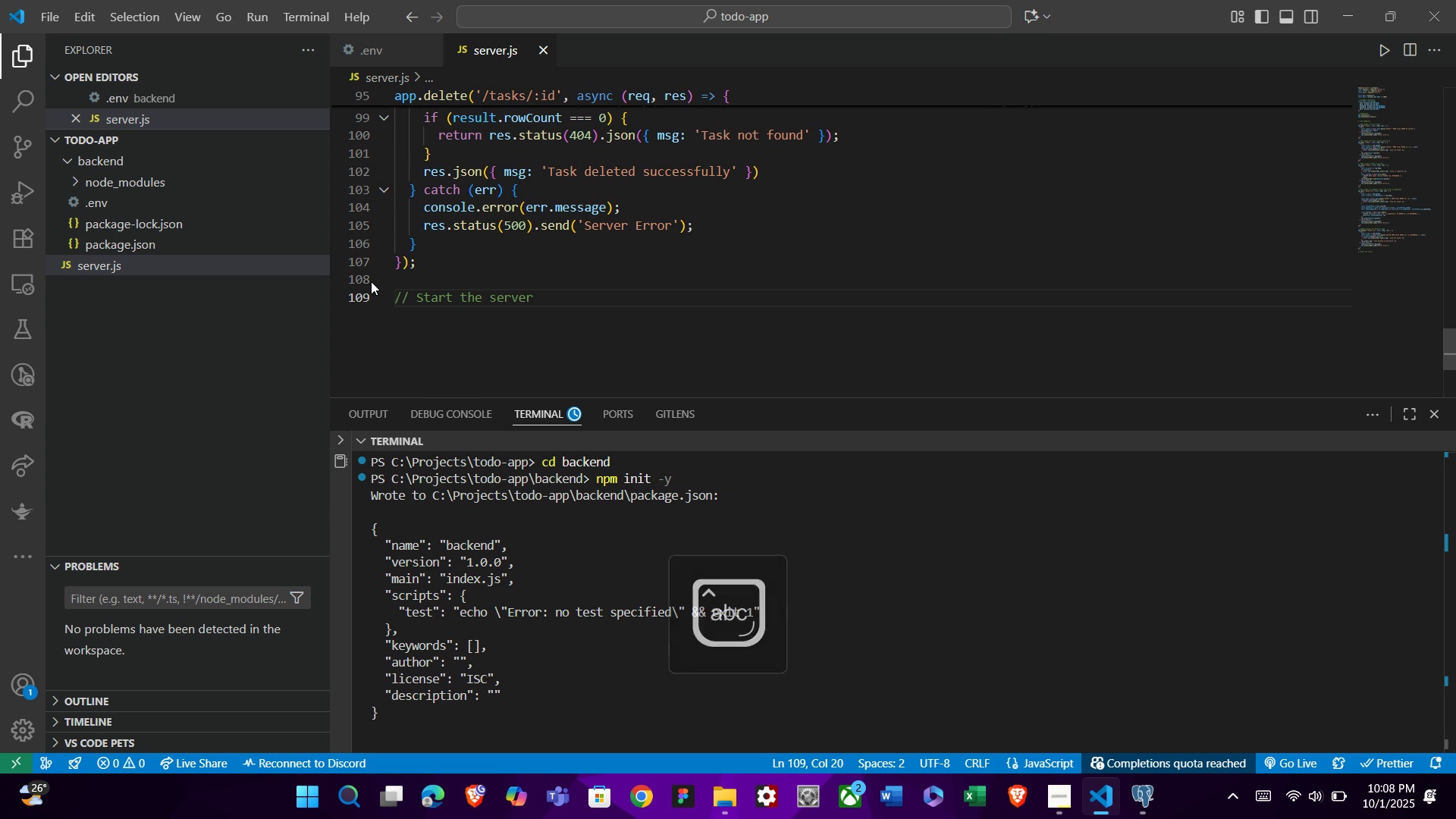 
key(Enter)
 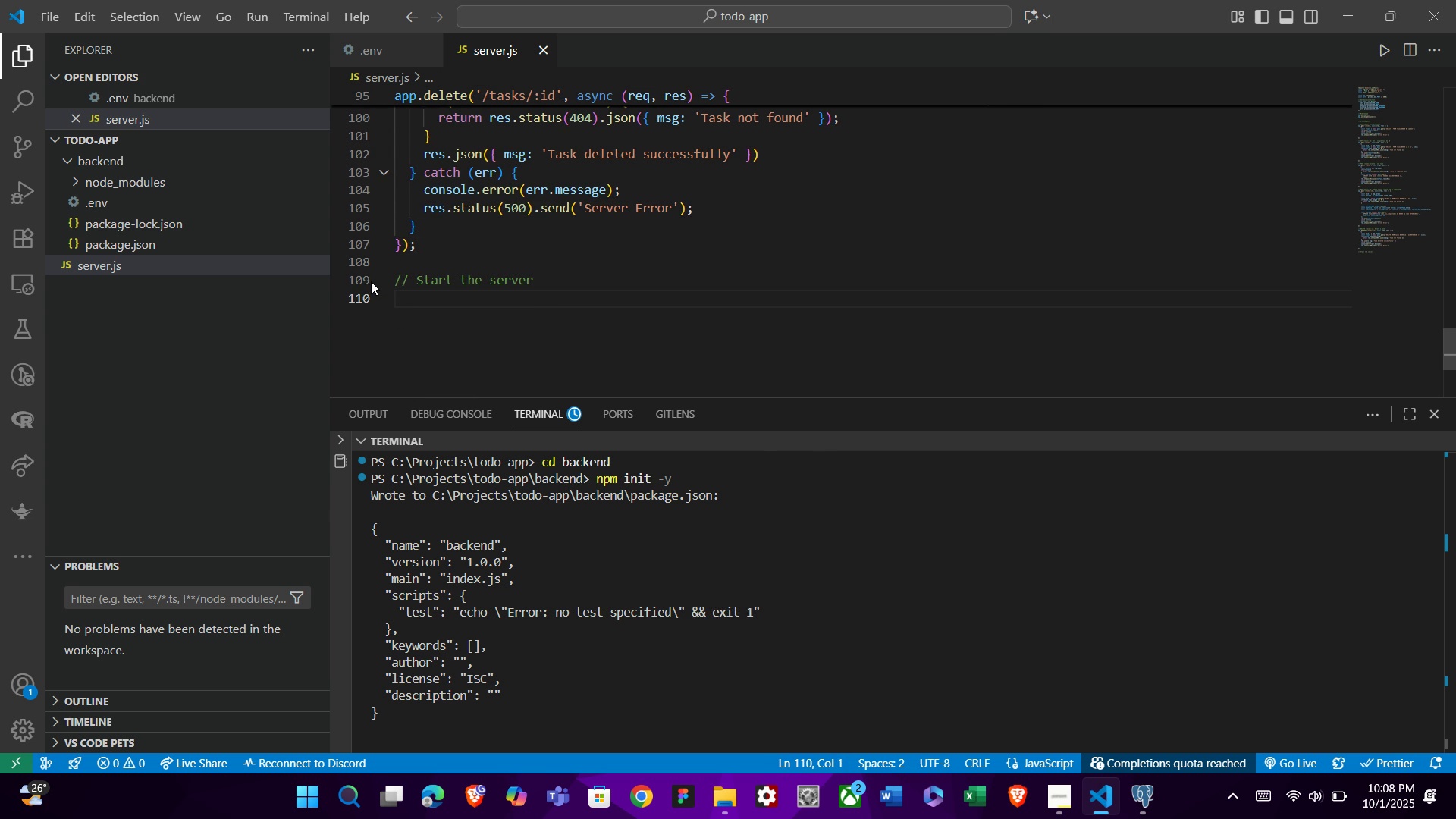 
type(app/)
key(Backspace)
type(.listen(port, ()
key(Backspace)
type(()